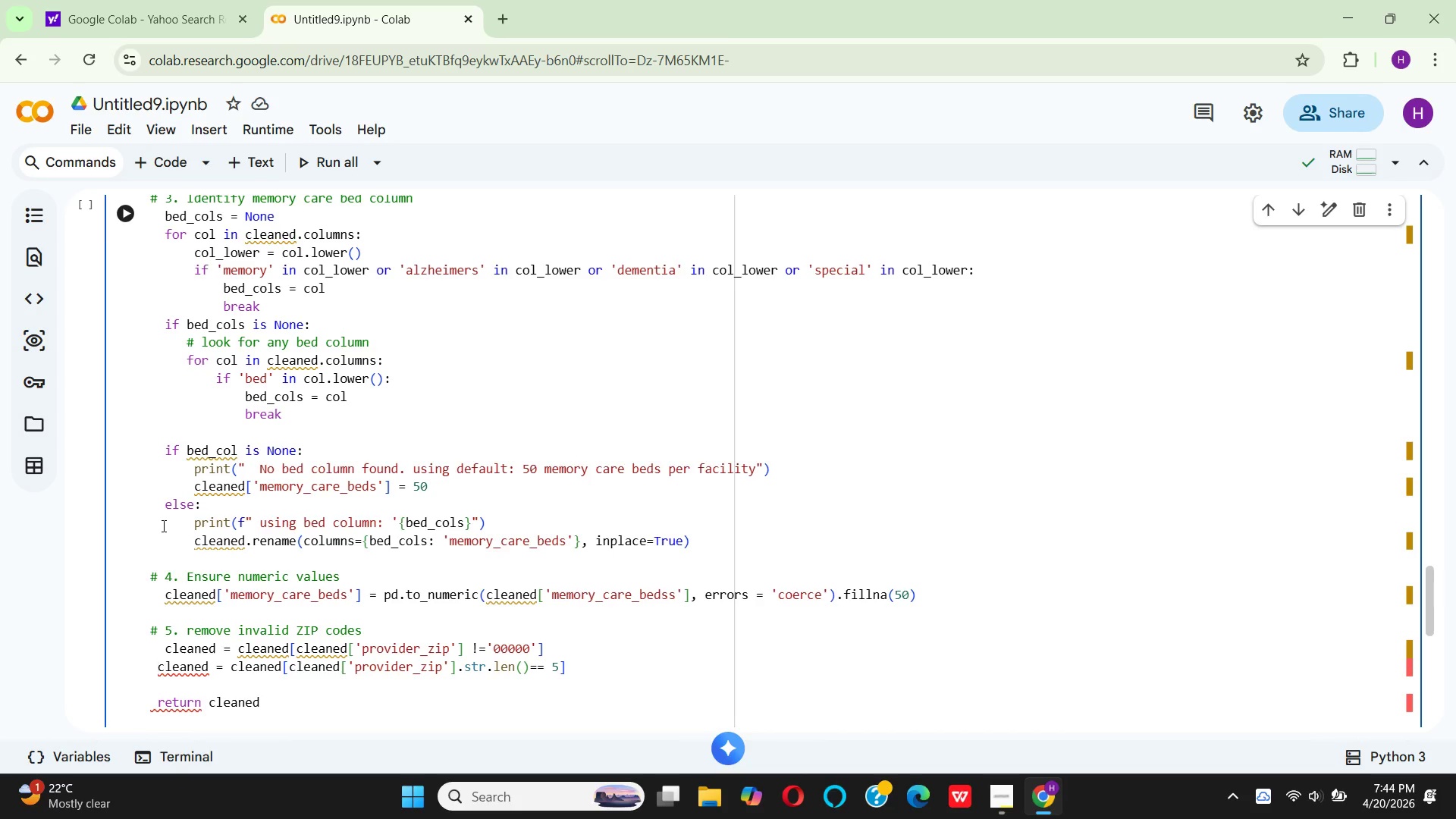 
key(Space)
 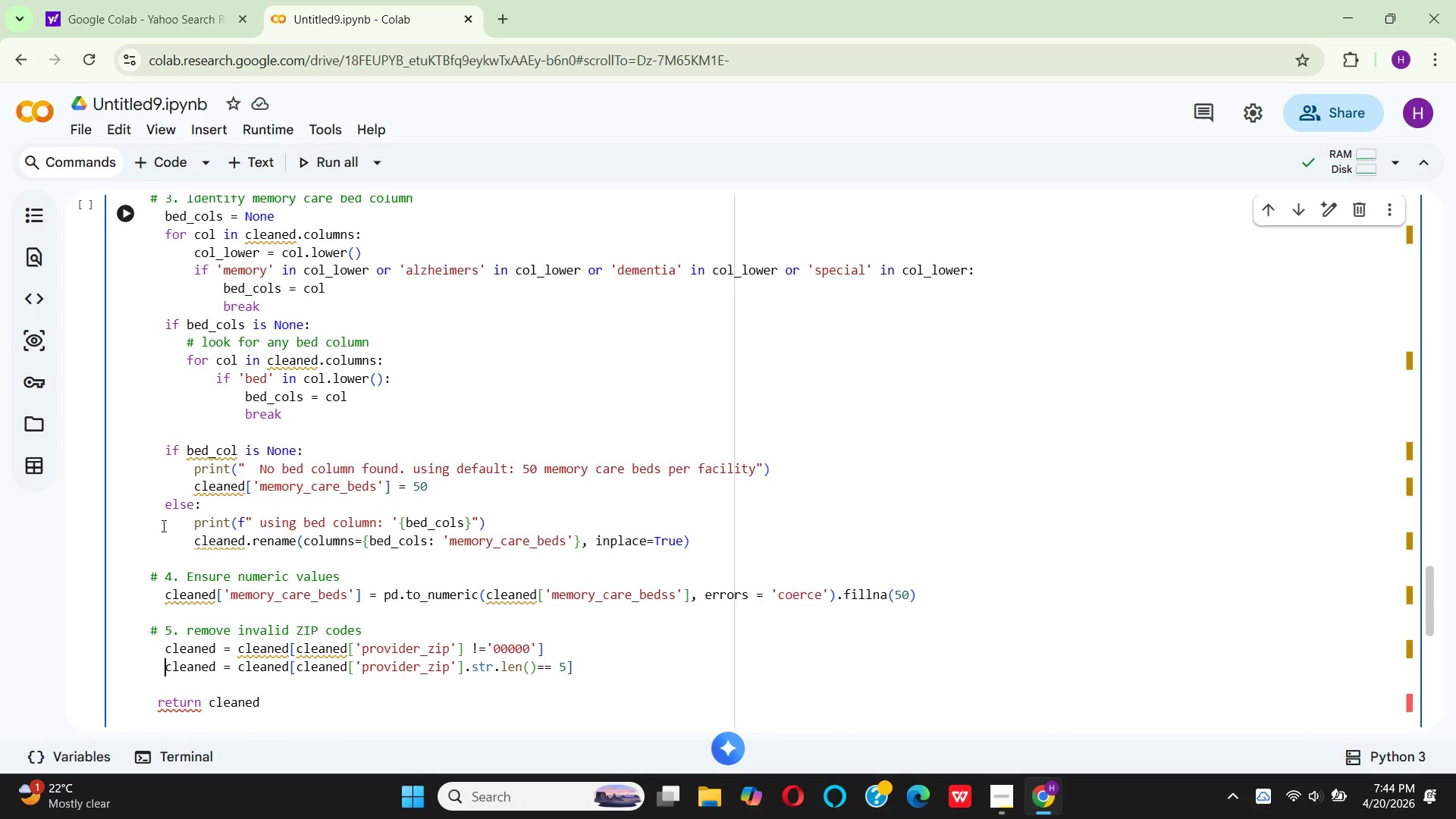 
wait(8.33)
 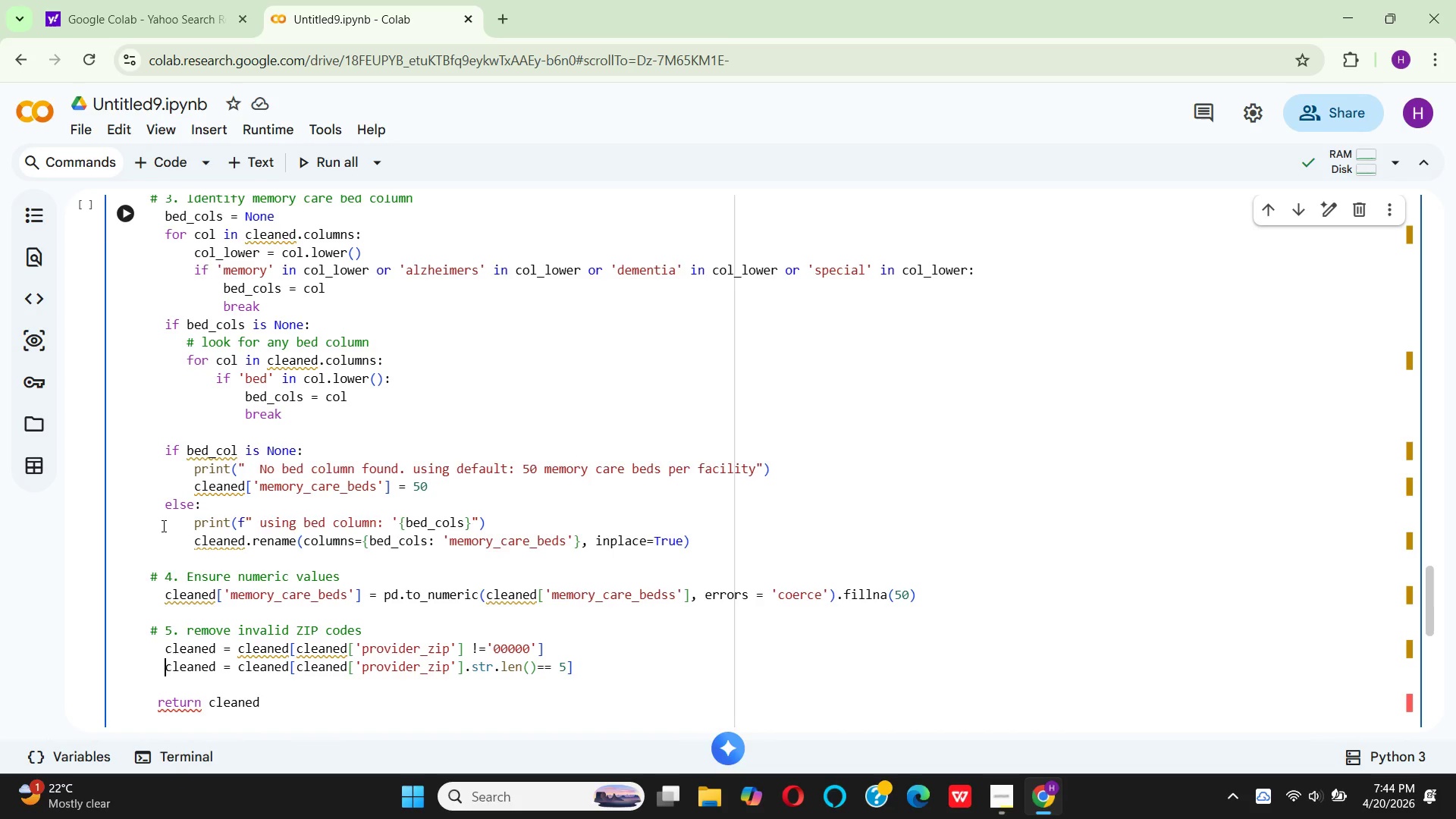 
key(ArrowDown)
 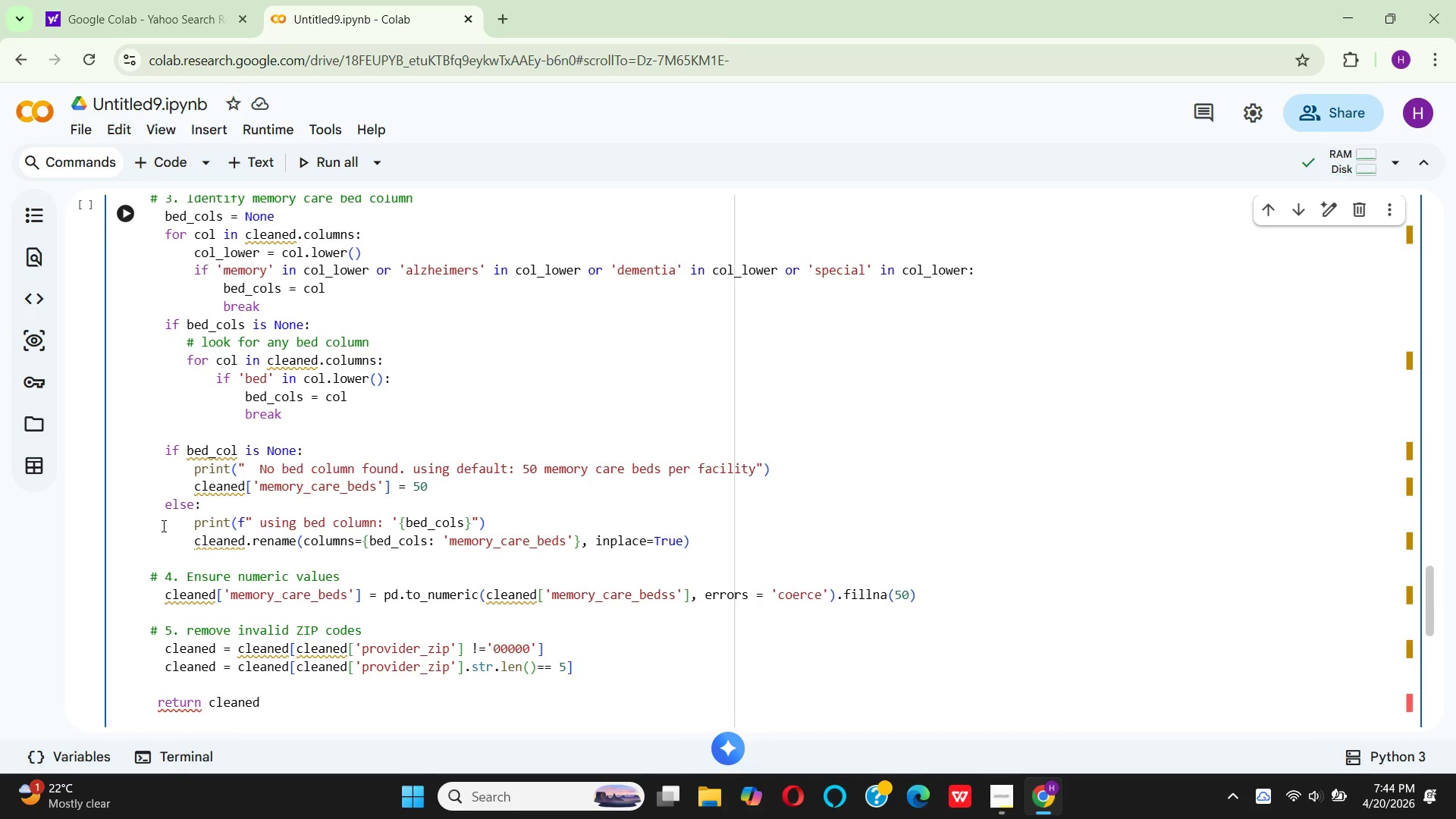 
key(ArrowDown)
 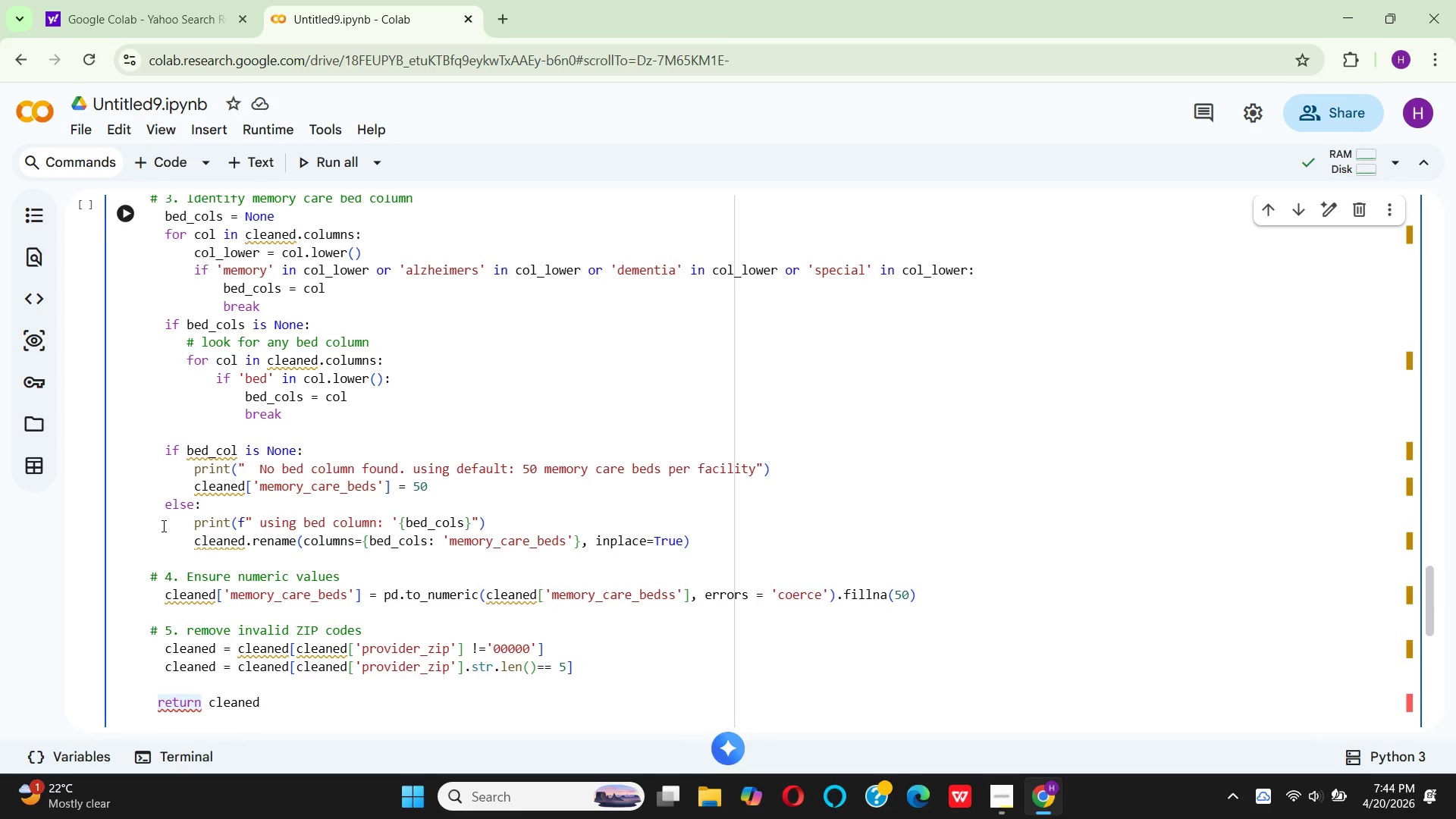 
key(ArrowLeft)
 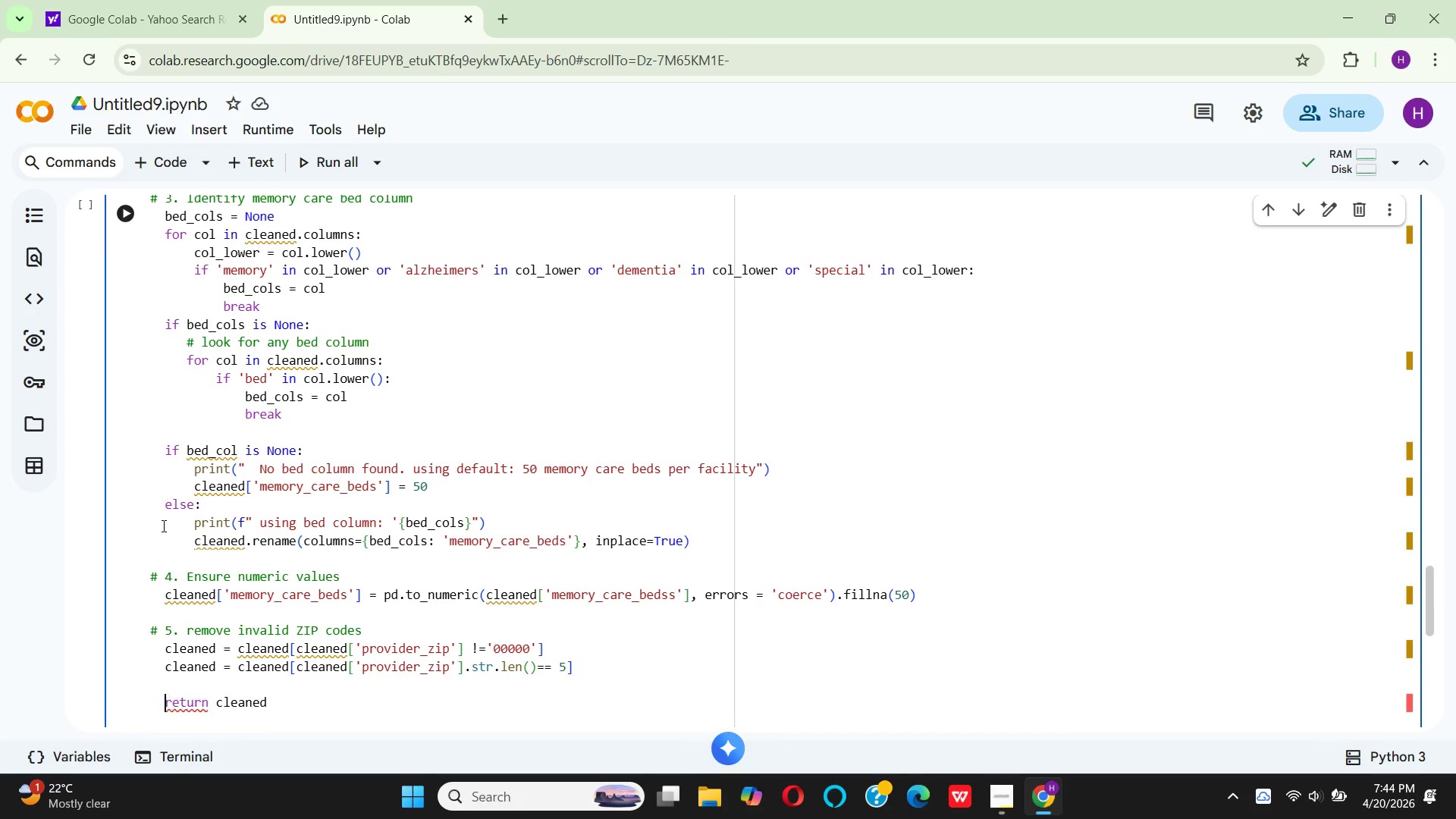 
key(Space)
 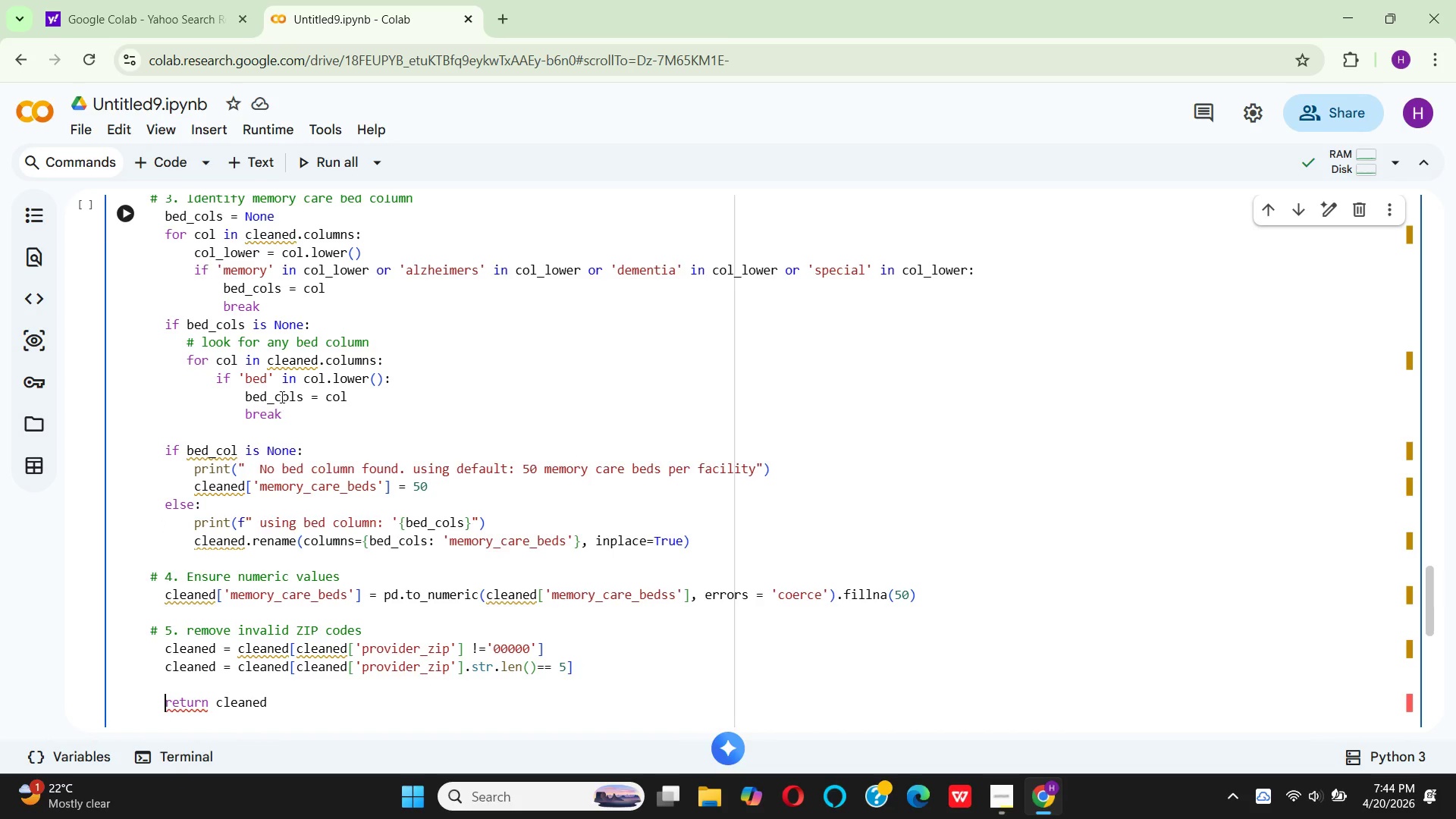 
scroll: coordinate [273, 393], scroll_direction: down, amount: 4.0
 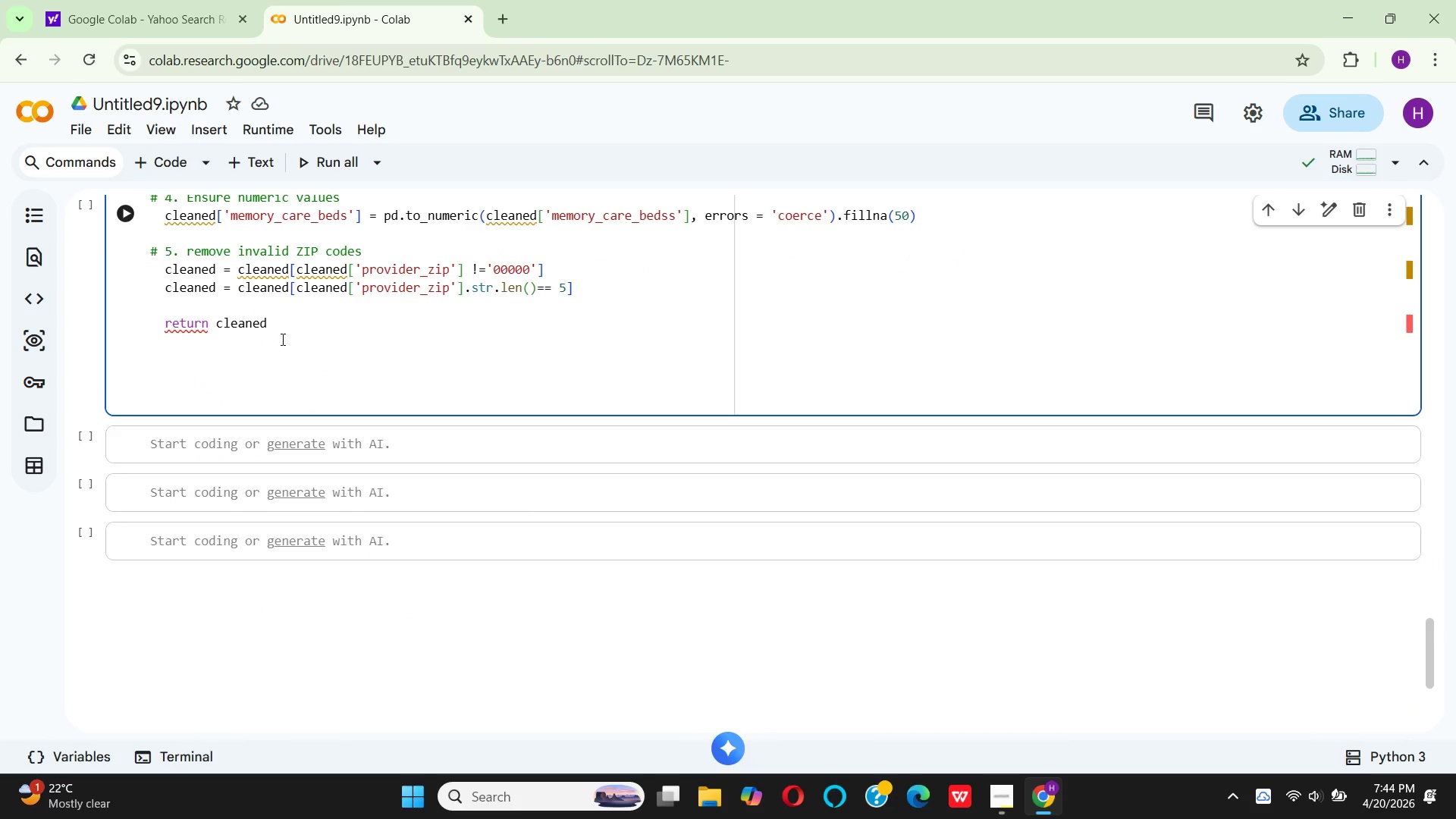 
left_click([282, 337])
 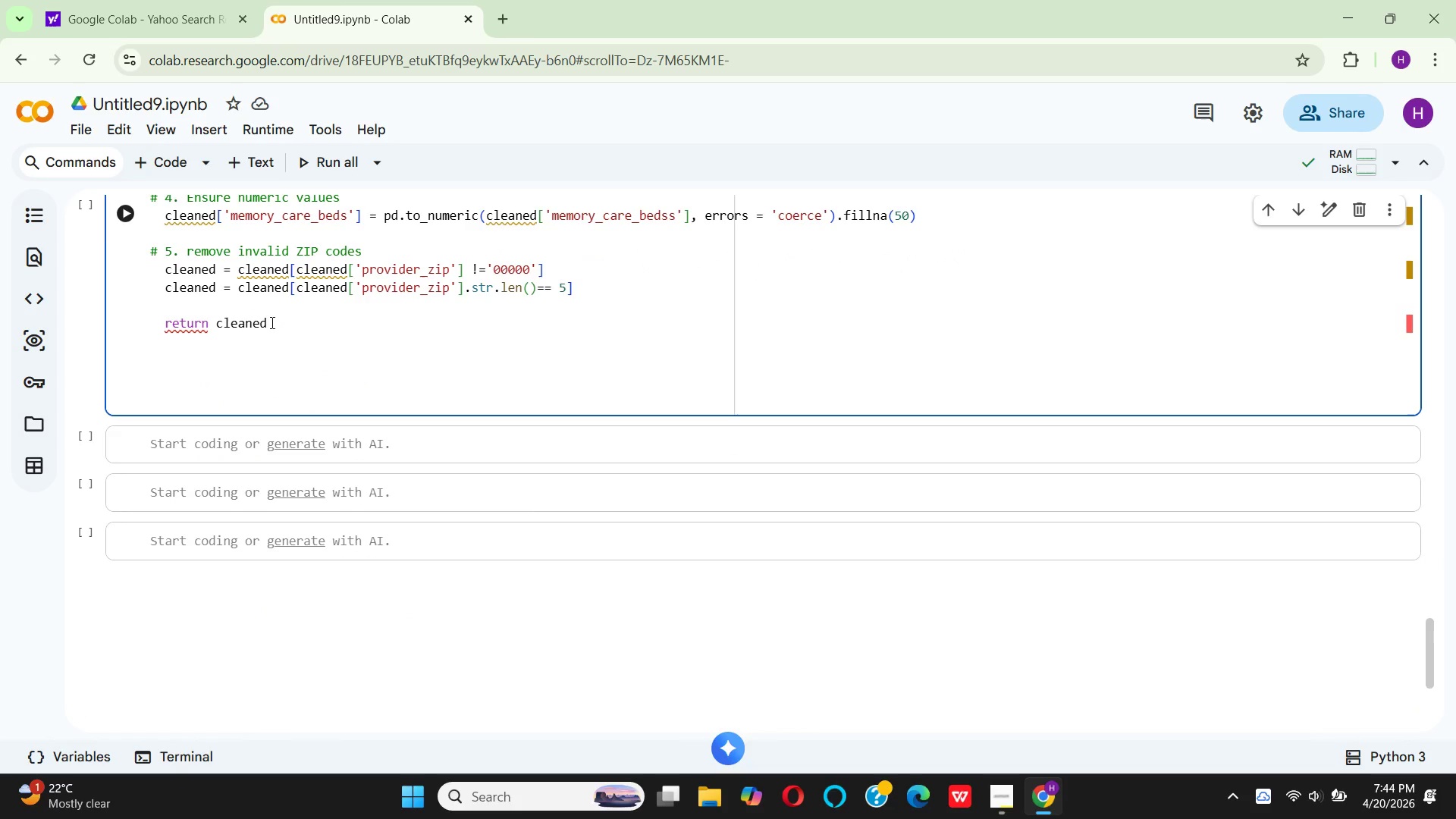 
left_click([271, 322])
 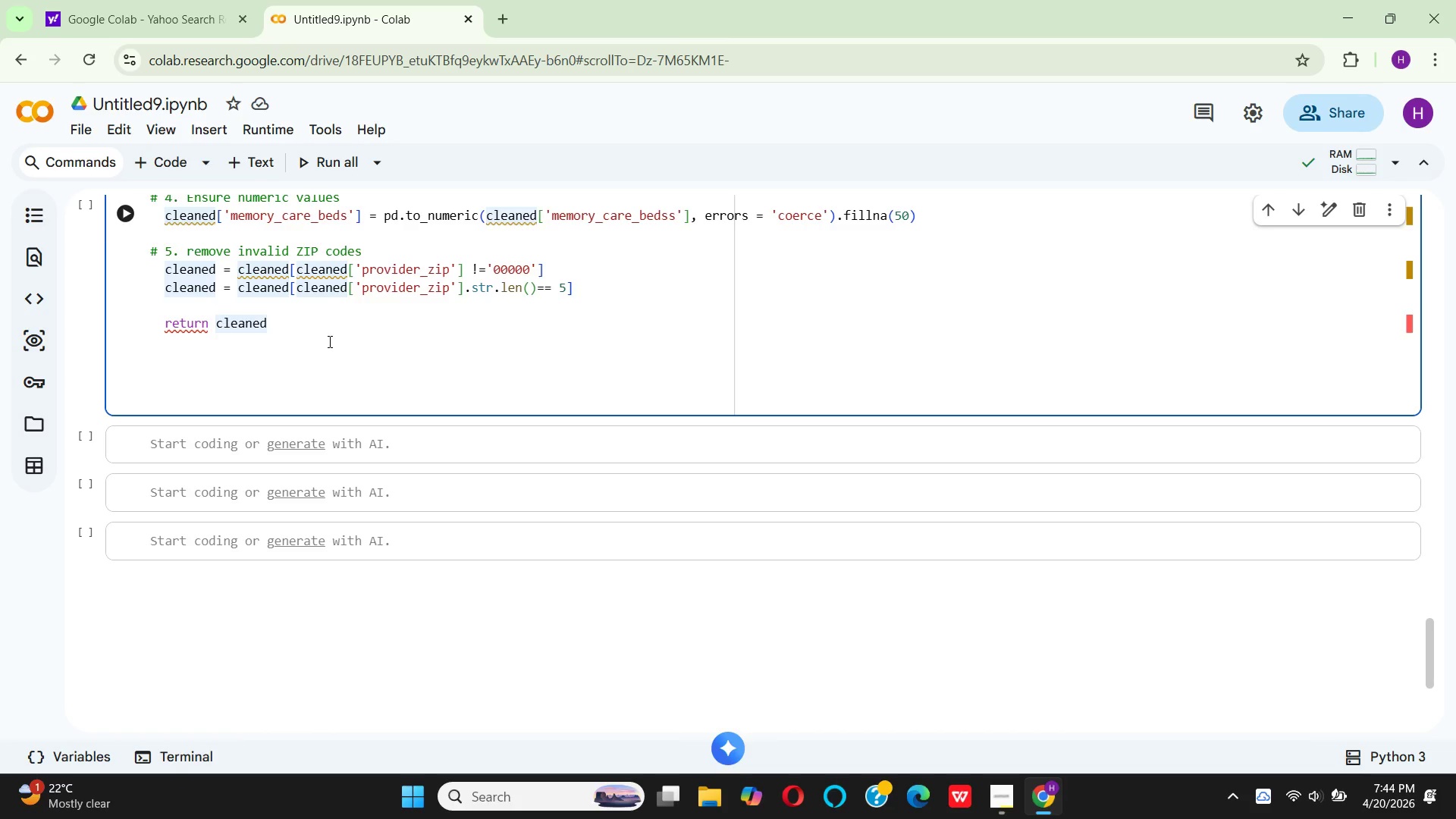 
key(Enter)
 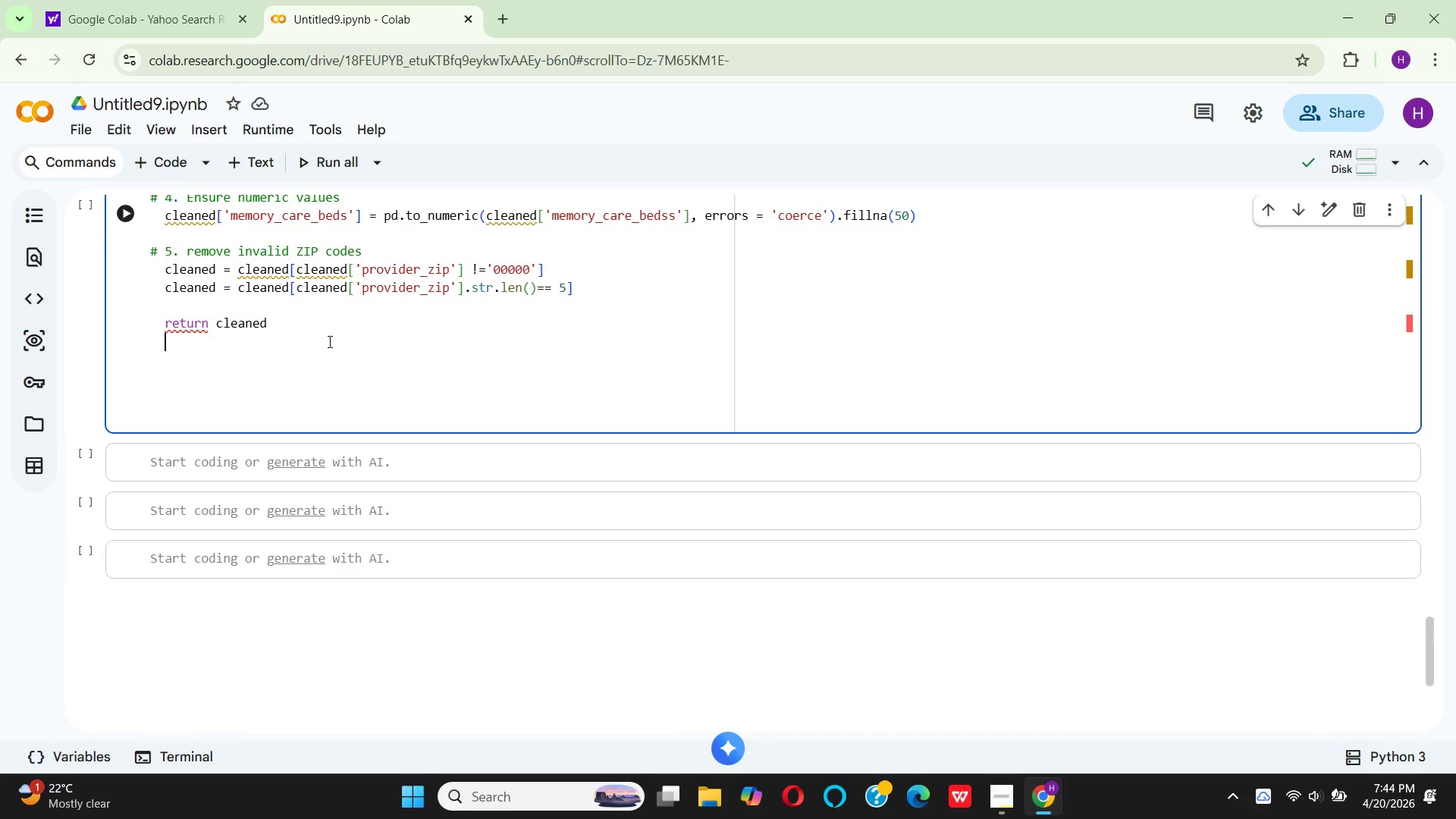 
key(Enter)
 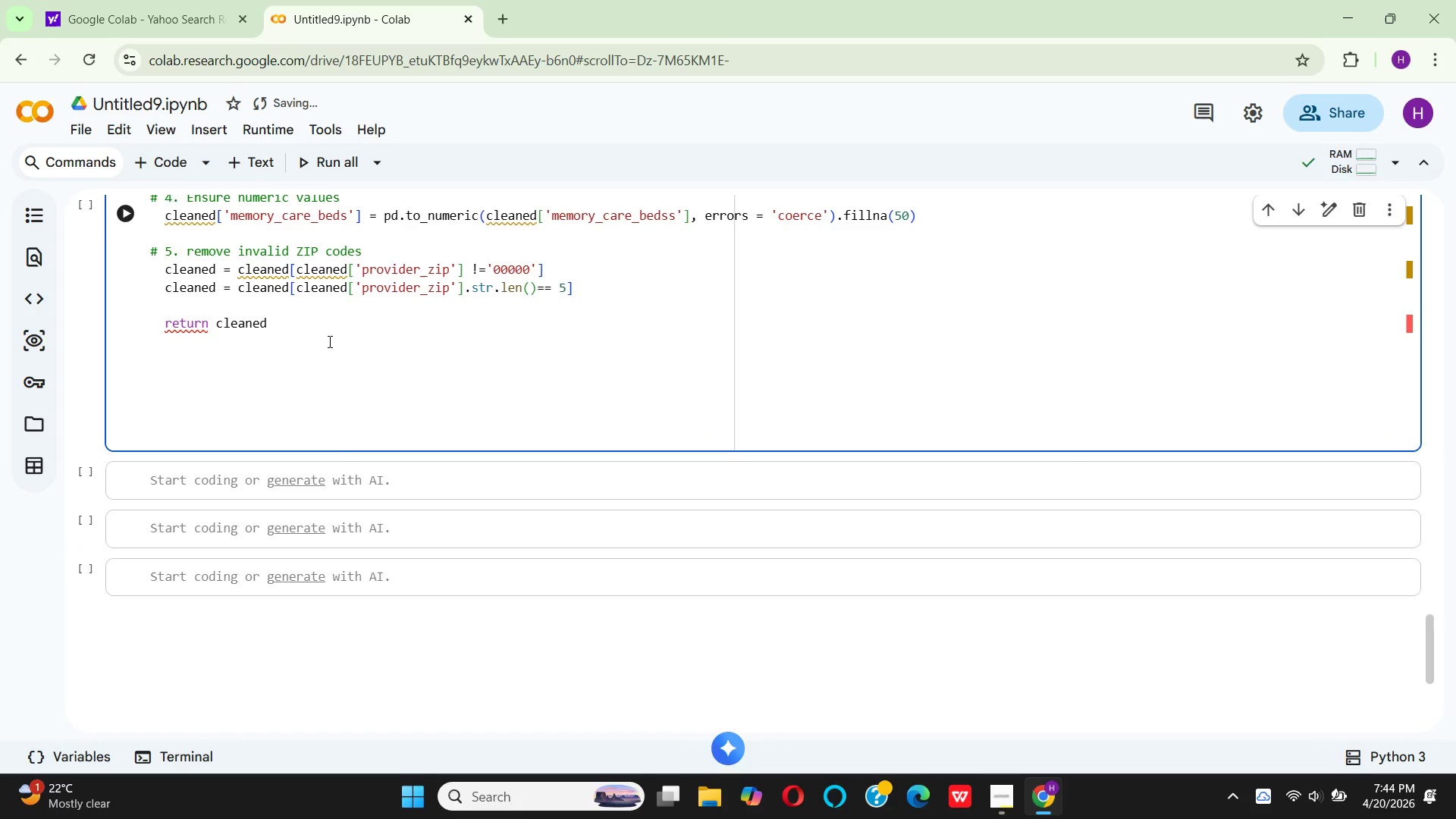 
key(Backspace)
 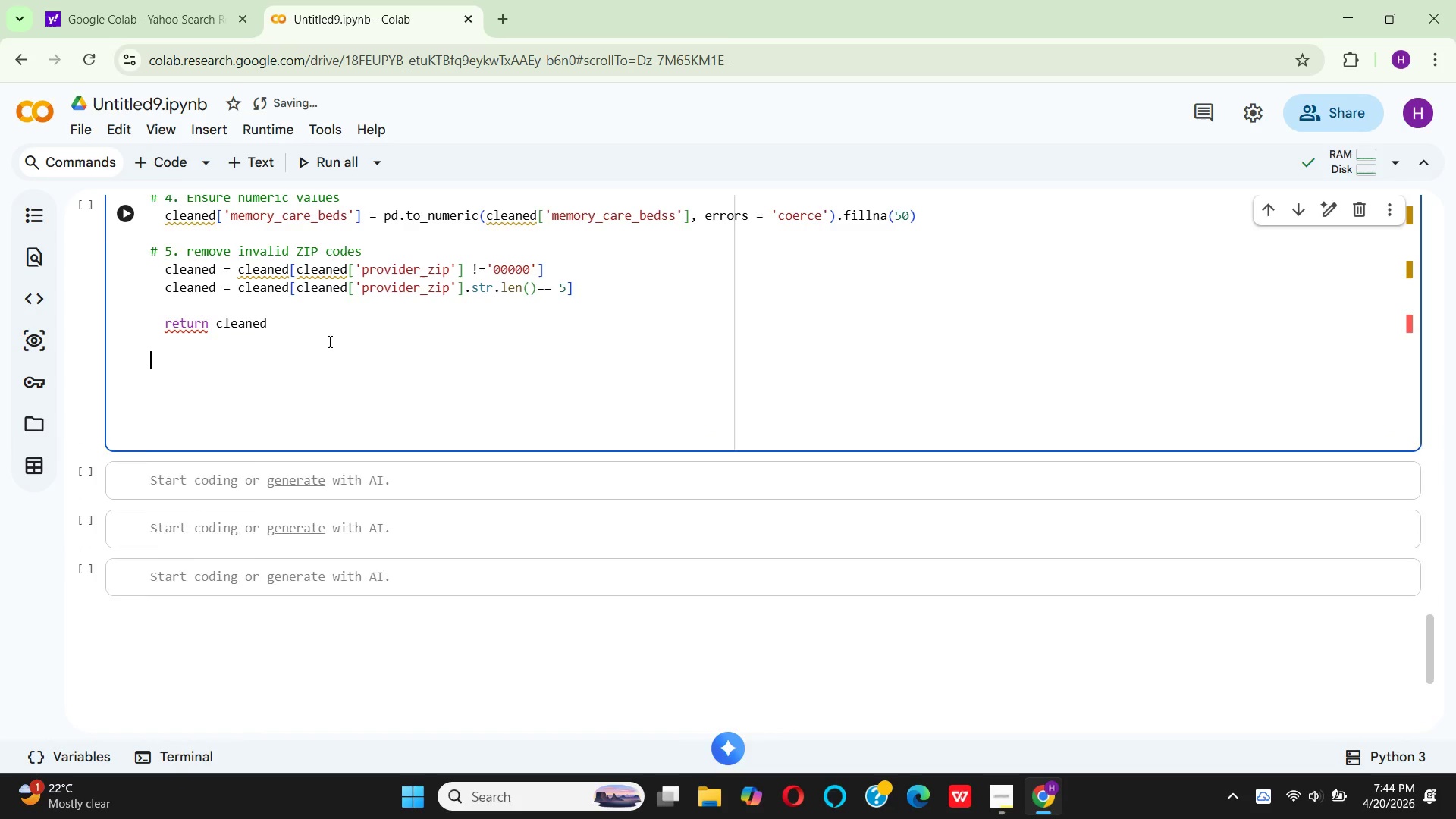 
key(Backspace)
 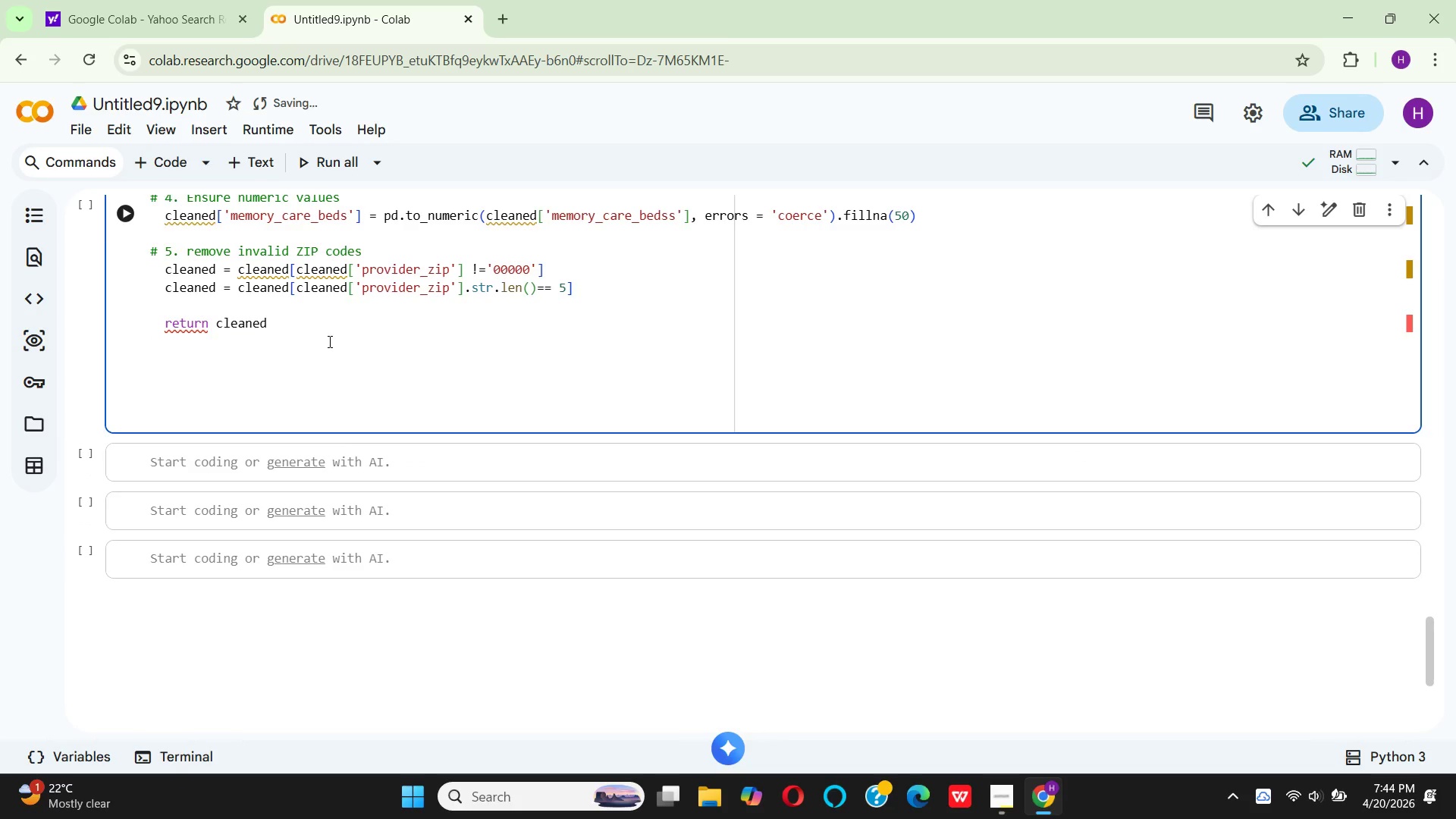 
key(Enter)
 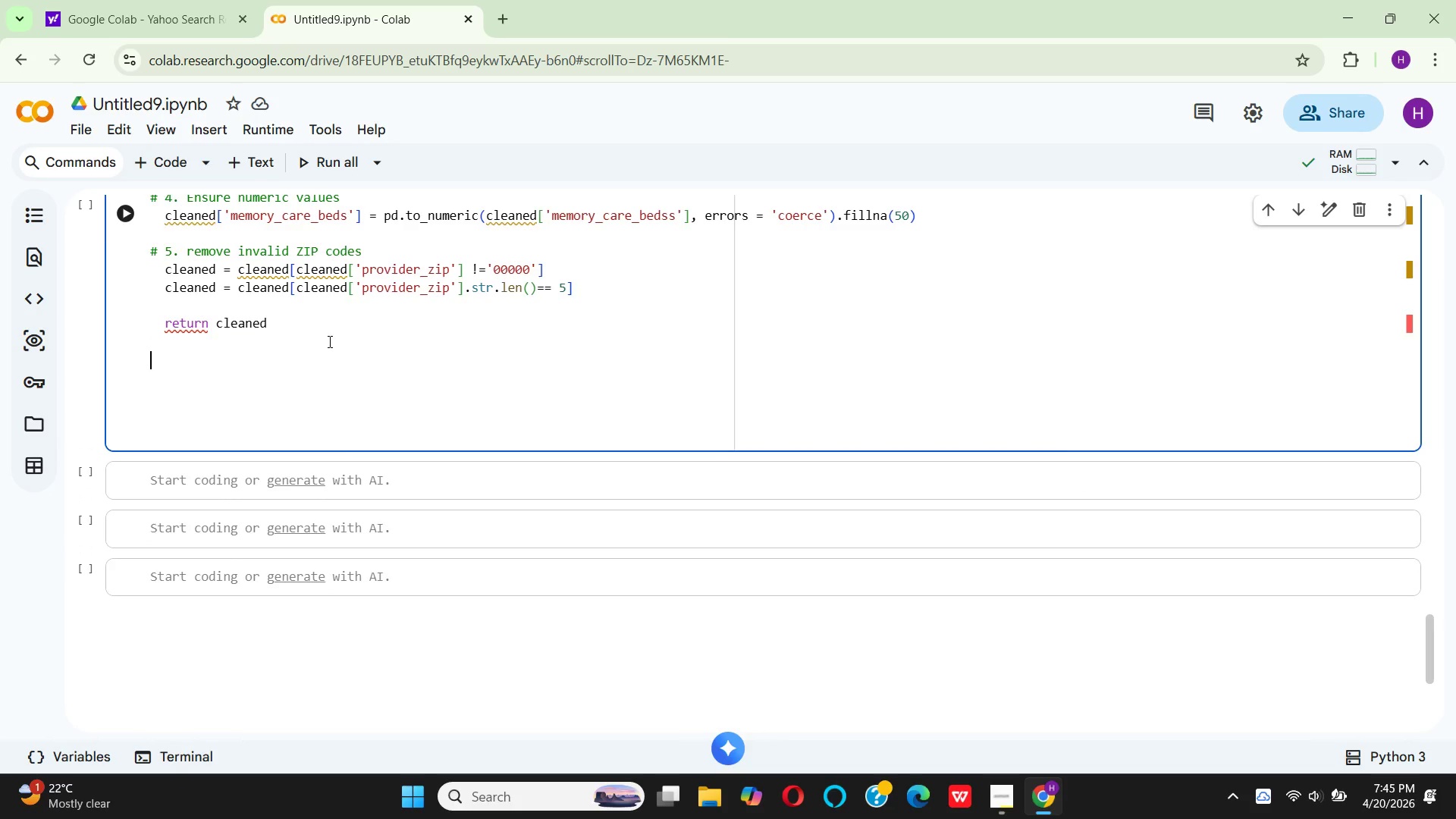 
type(print()
 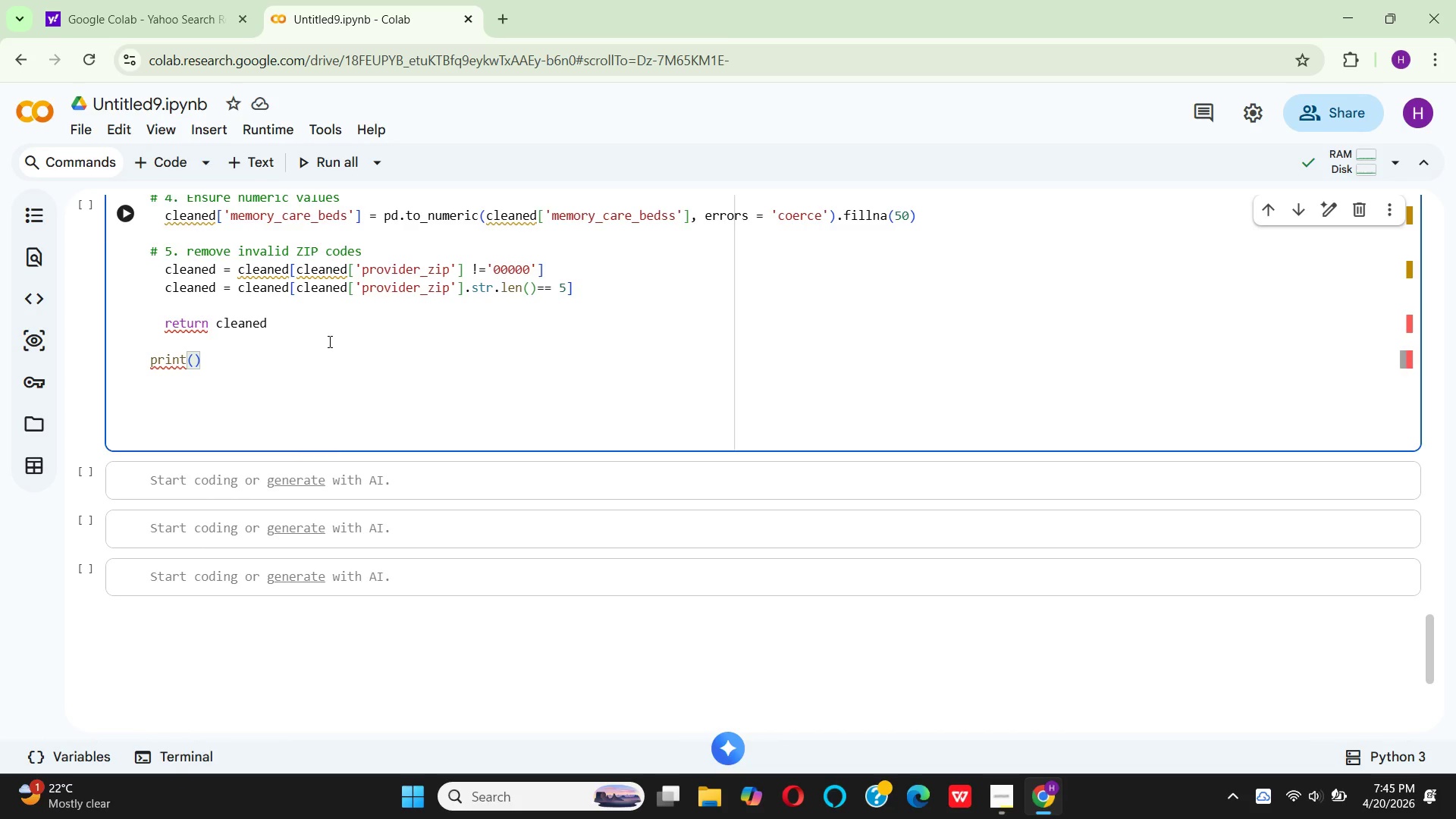 
left_click([149, 358])
 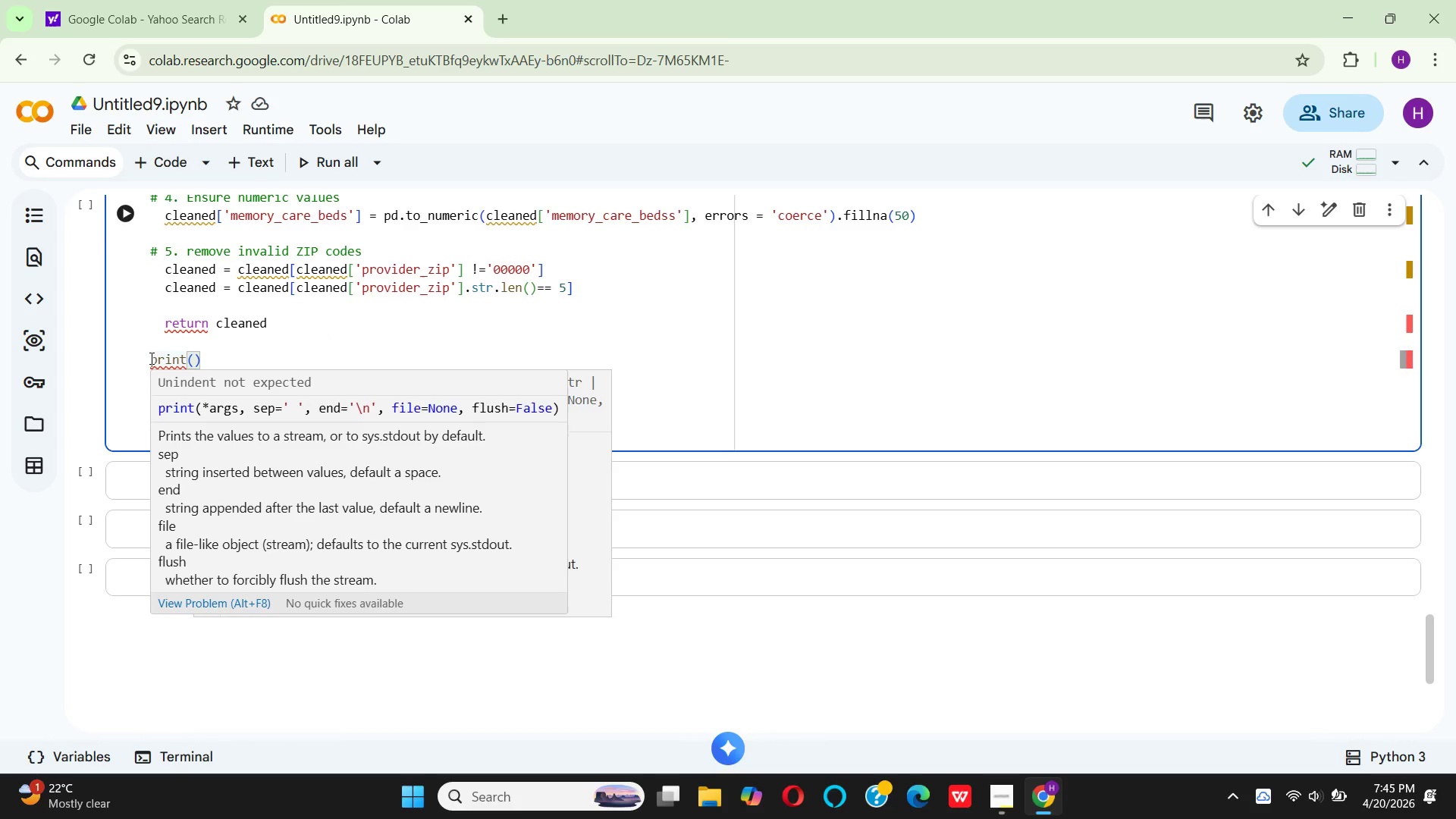 
left_click([150, 358])
 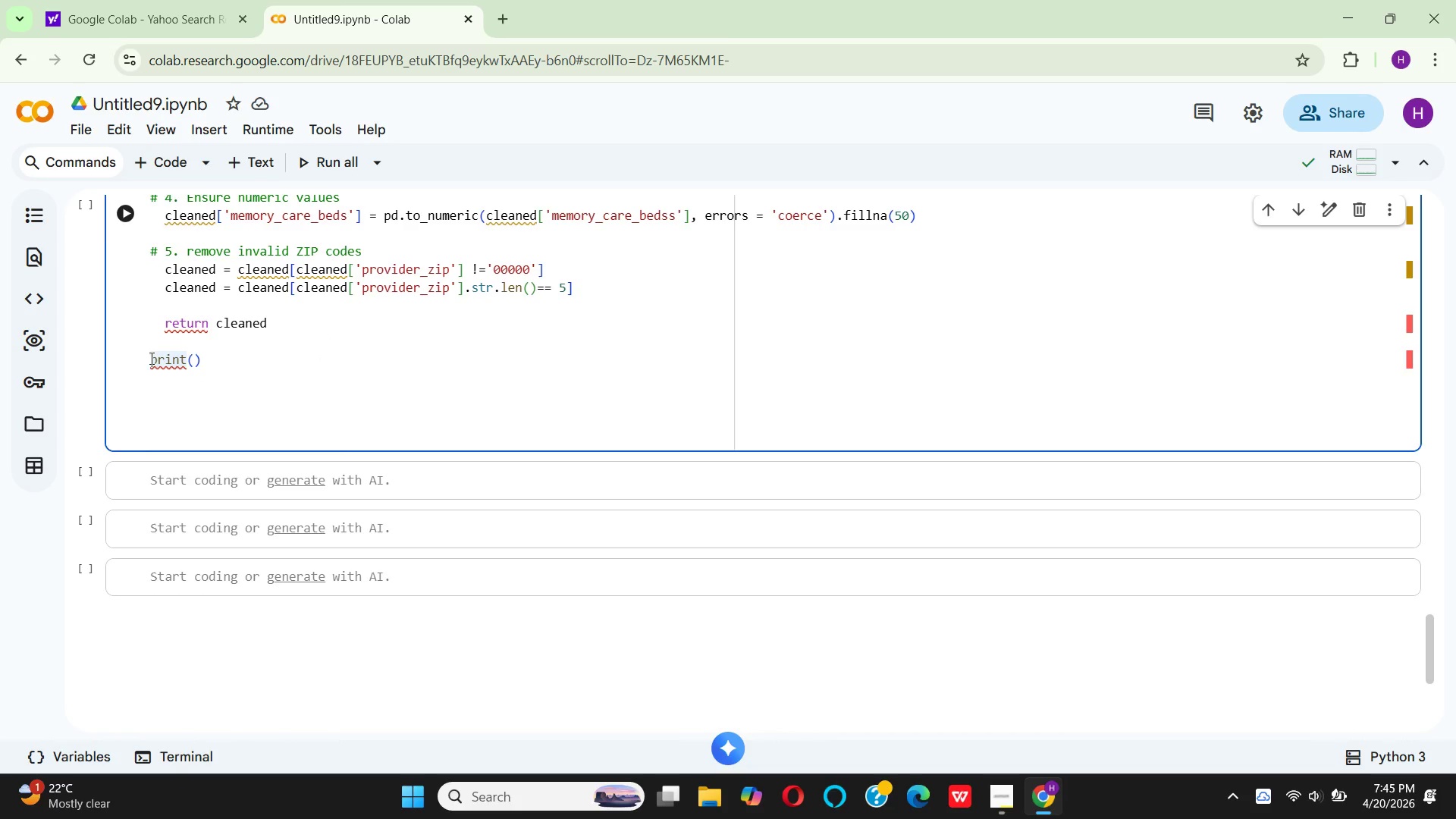 
key(Backspace)
 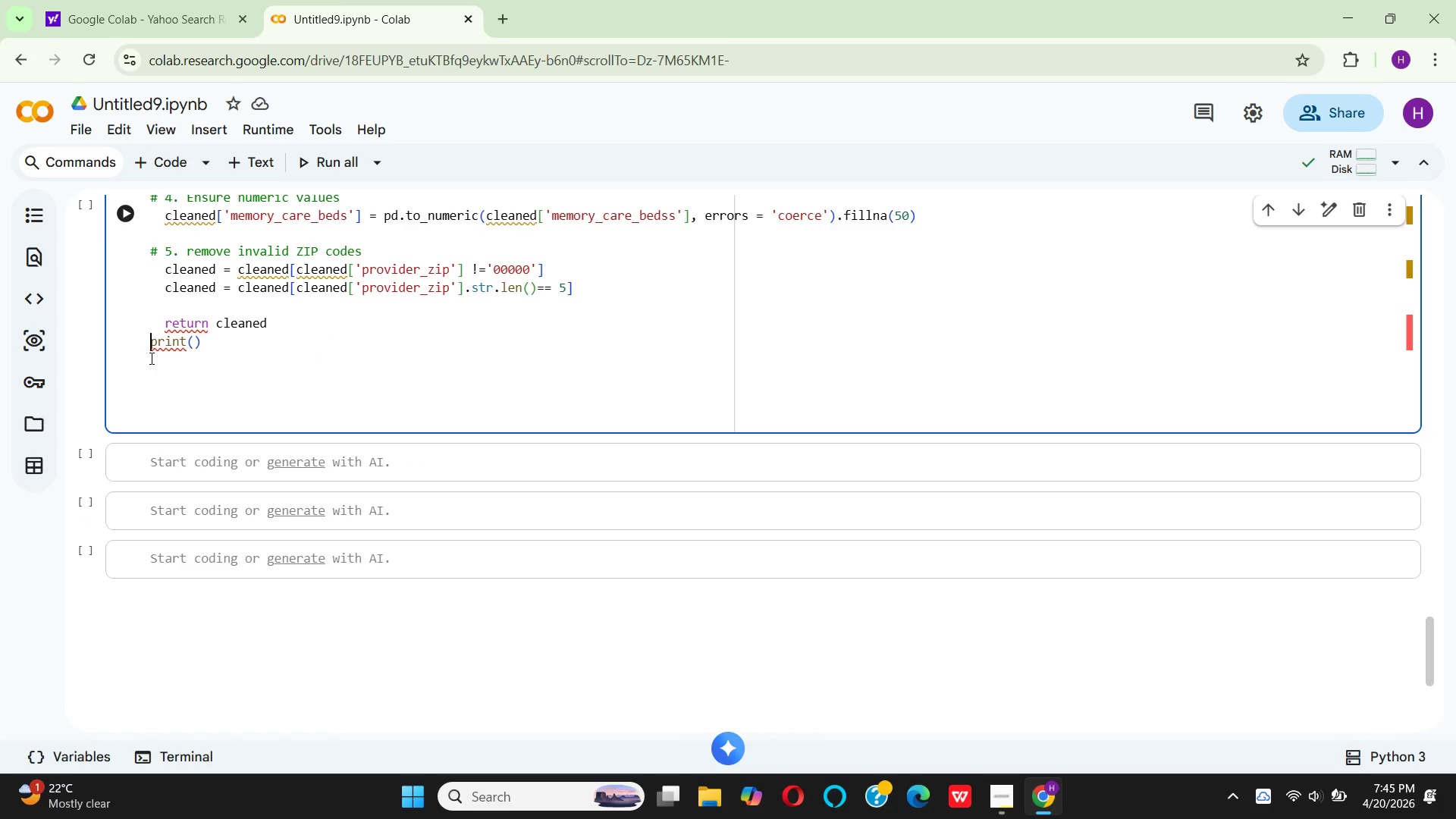 
key(Enter)
 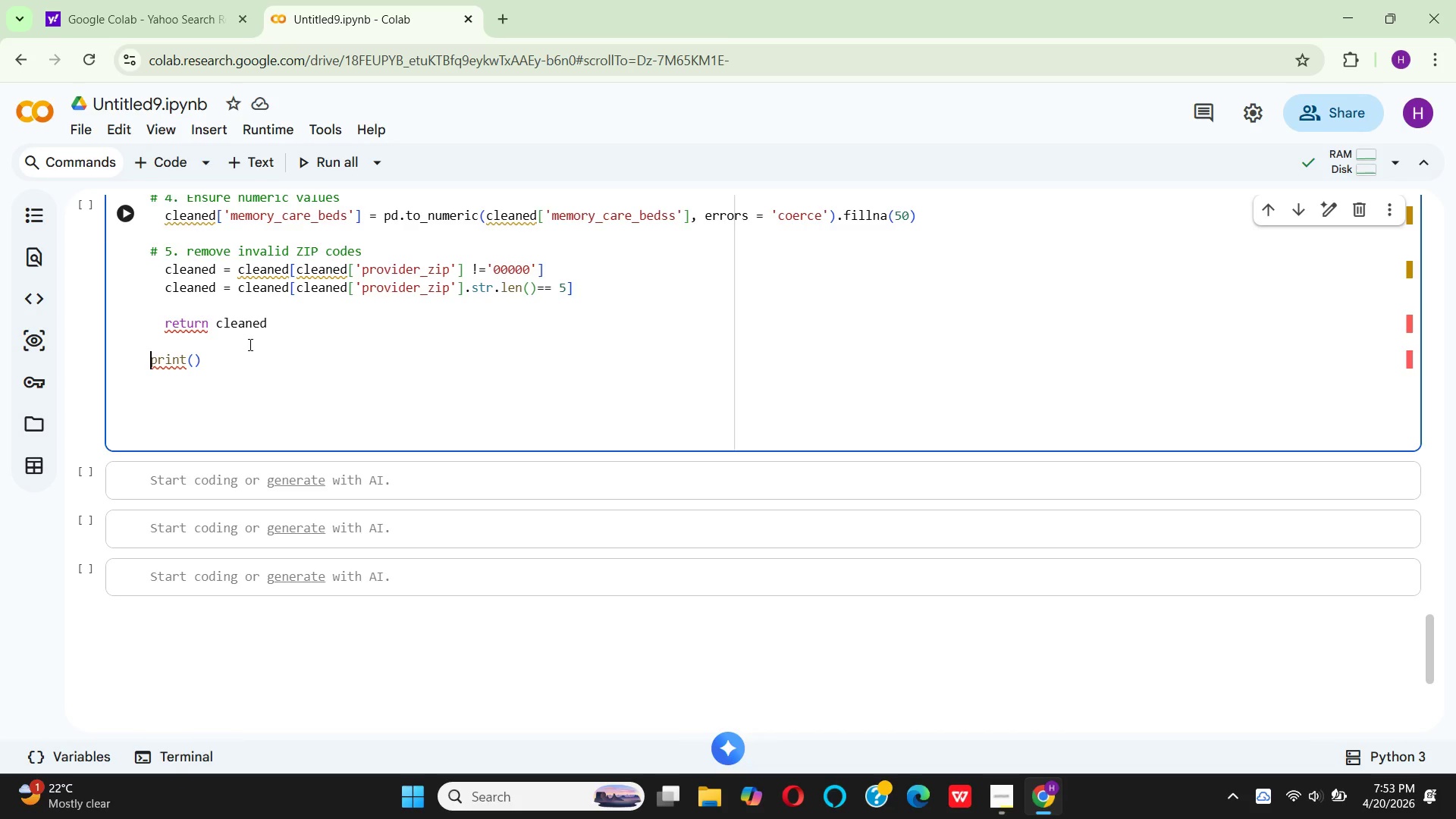 
wait(502.23)
 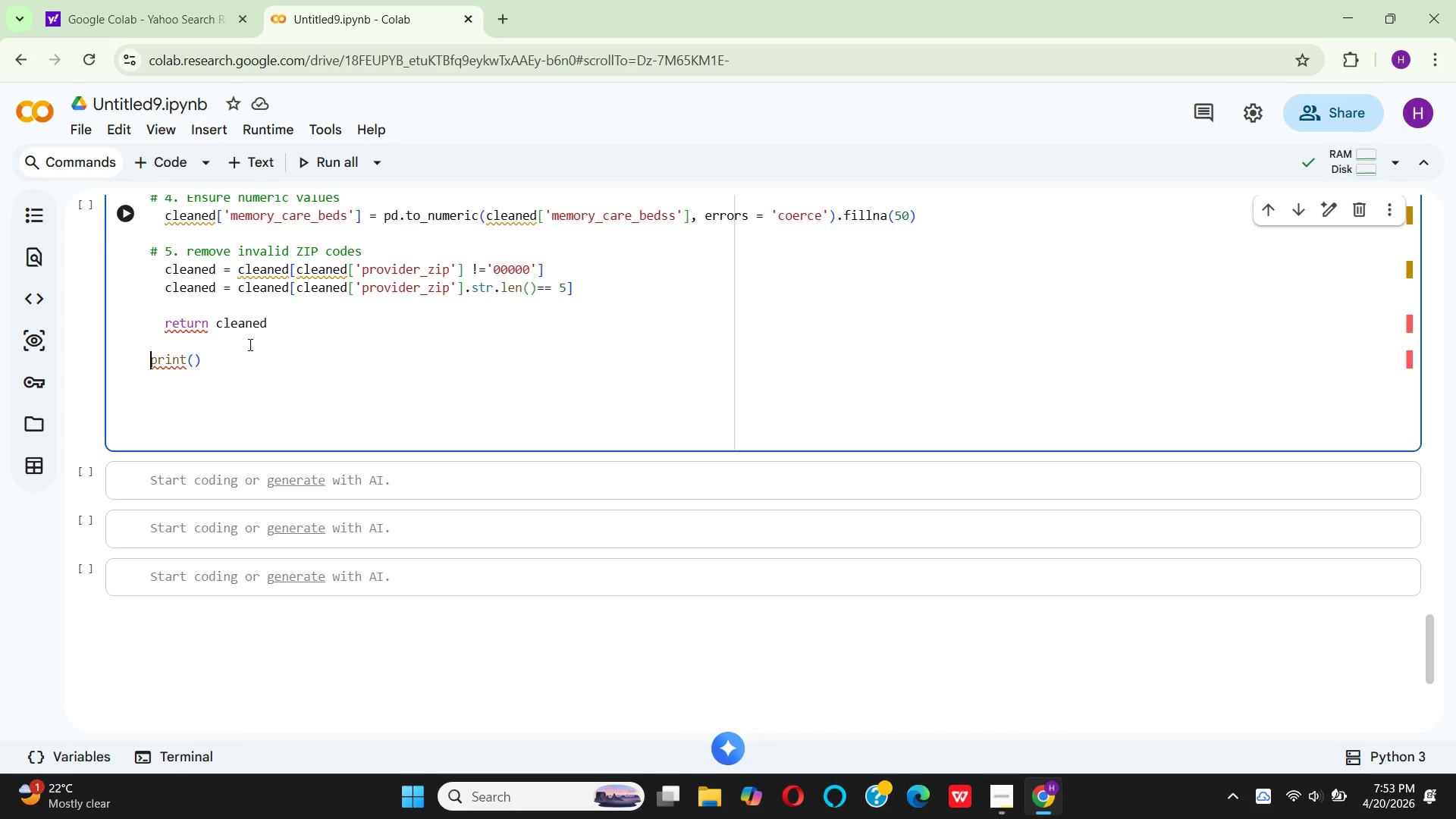 
scroll: coordinate [249, 344], scroll_direction: down, amount: 2.0
 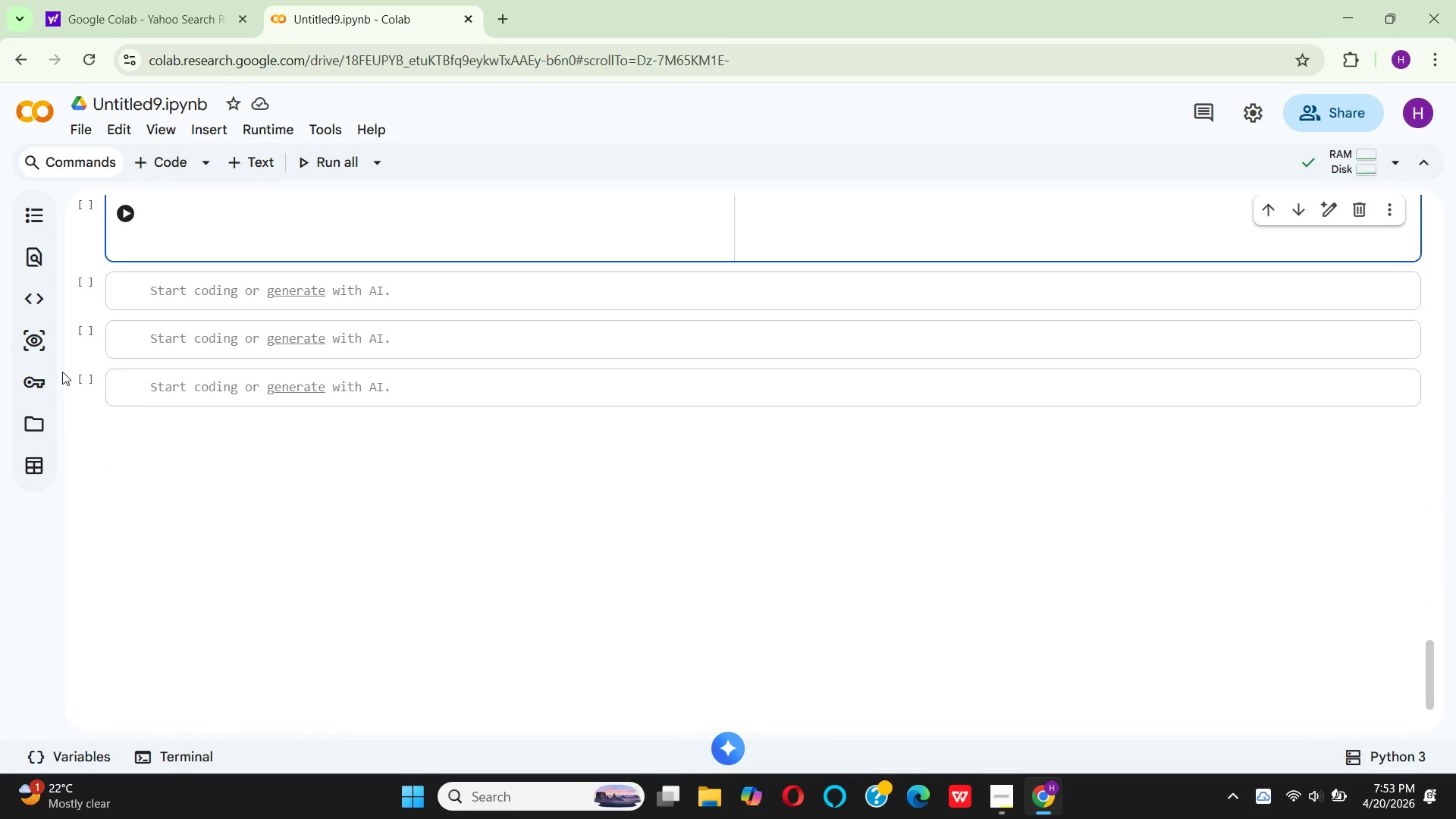 
scroll: coordinate [375, 423], scroll_direction: up, amount: 4.0
 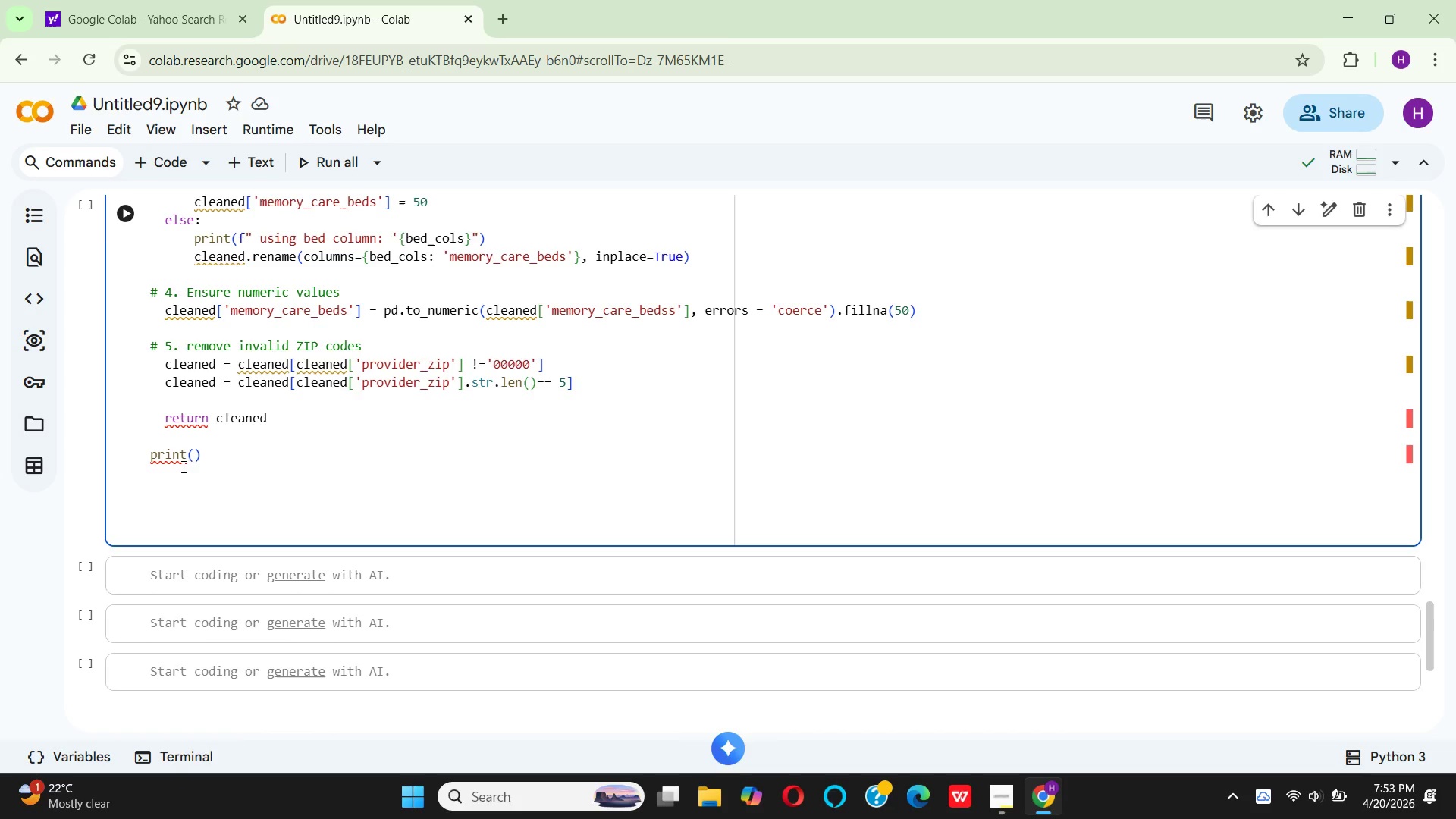 
left_click([191, 460])